 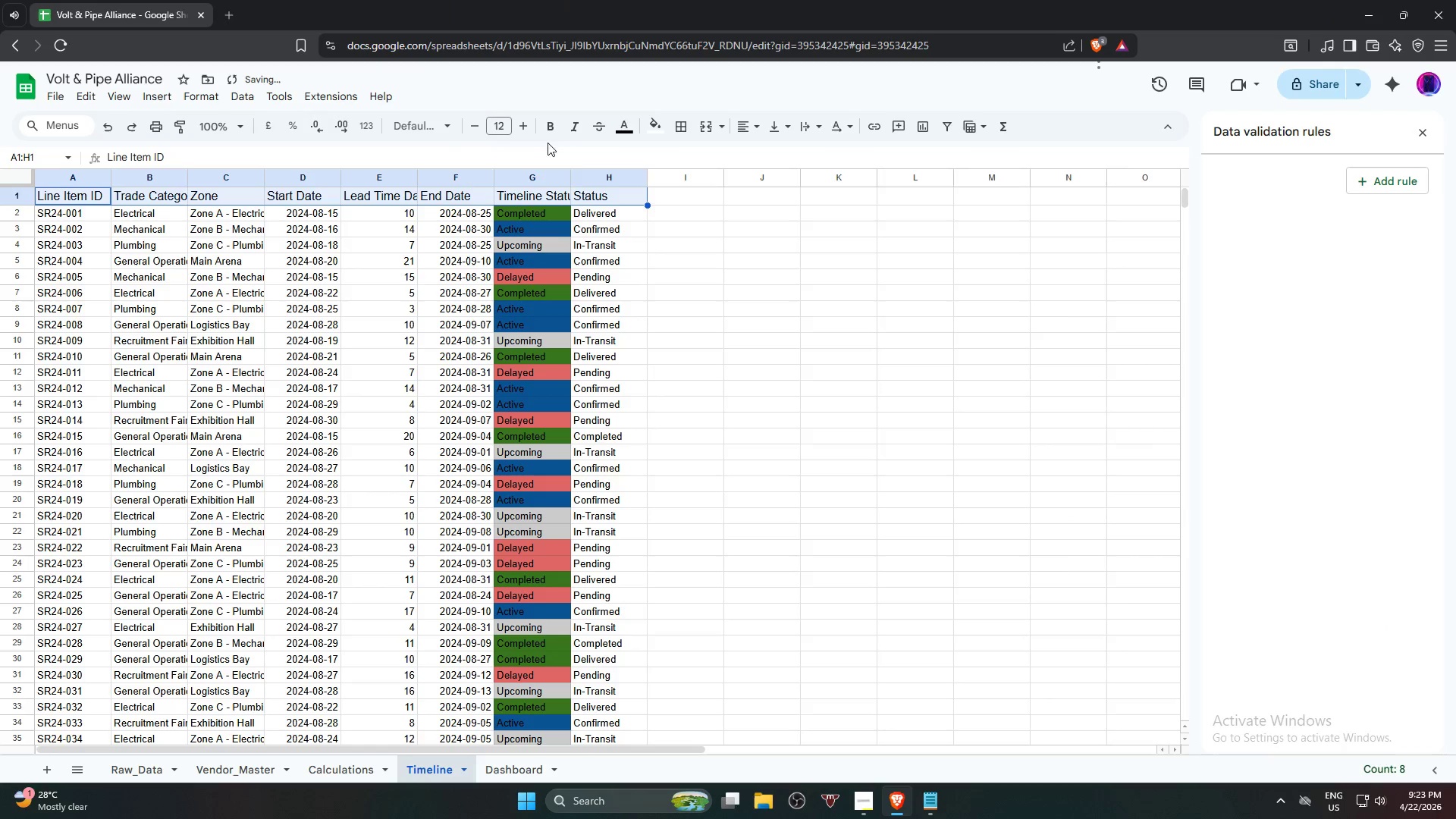 
hold_key(key=ShiftLeft, duration=1.17)
left_click([549, 132])
 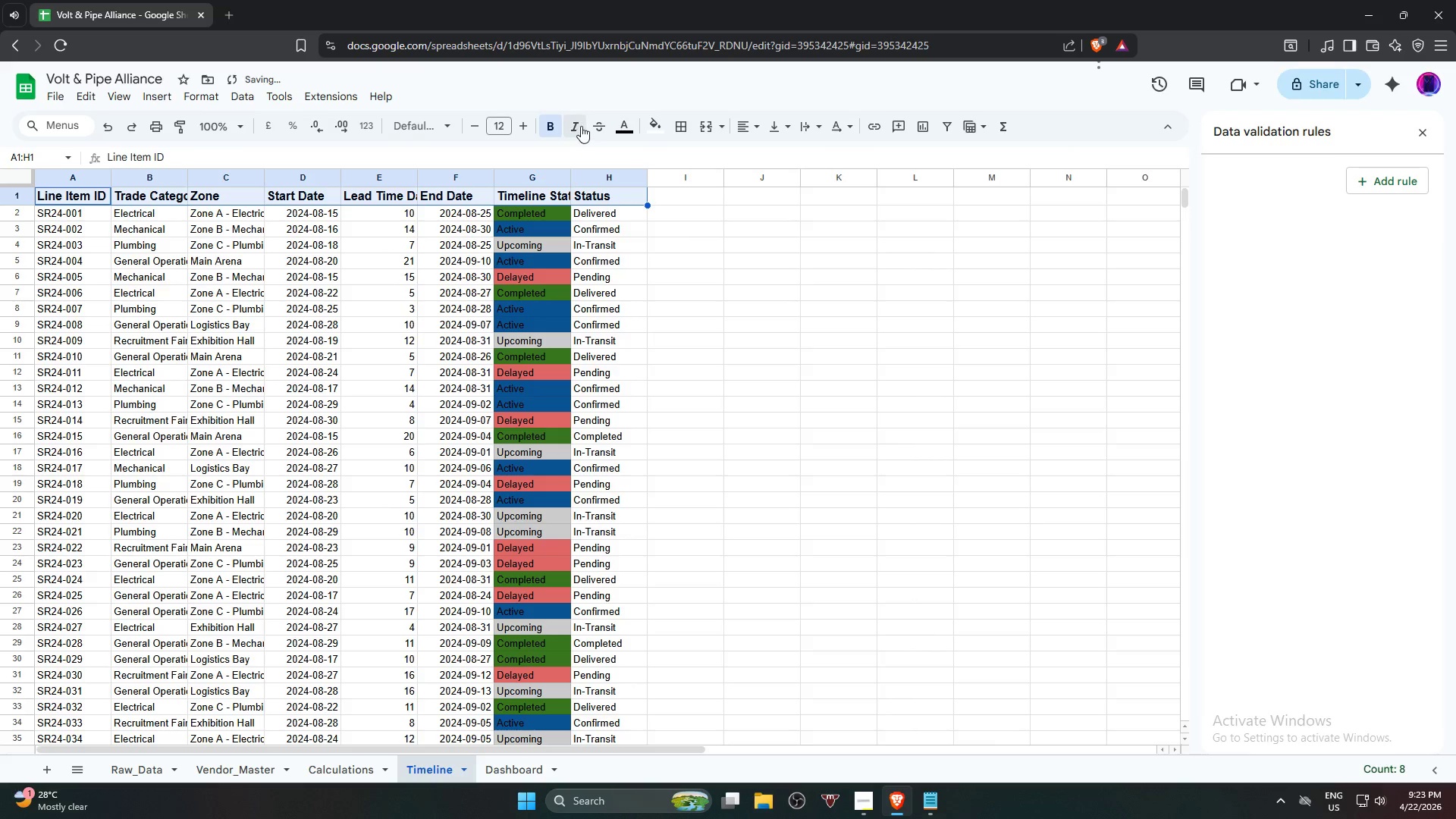 
double_click([581, 126])
 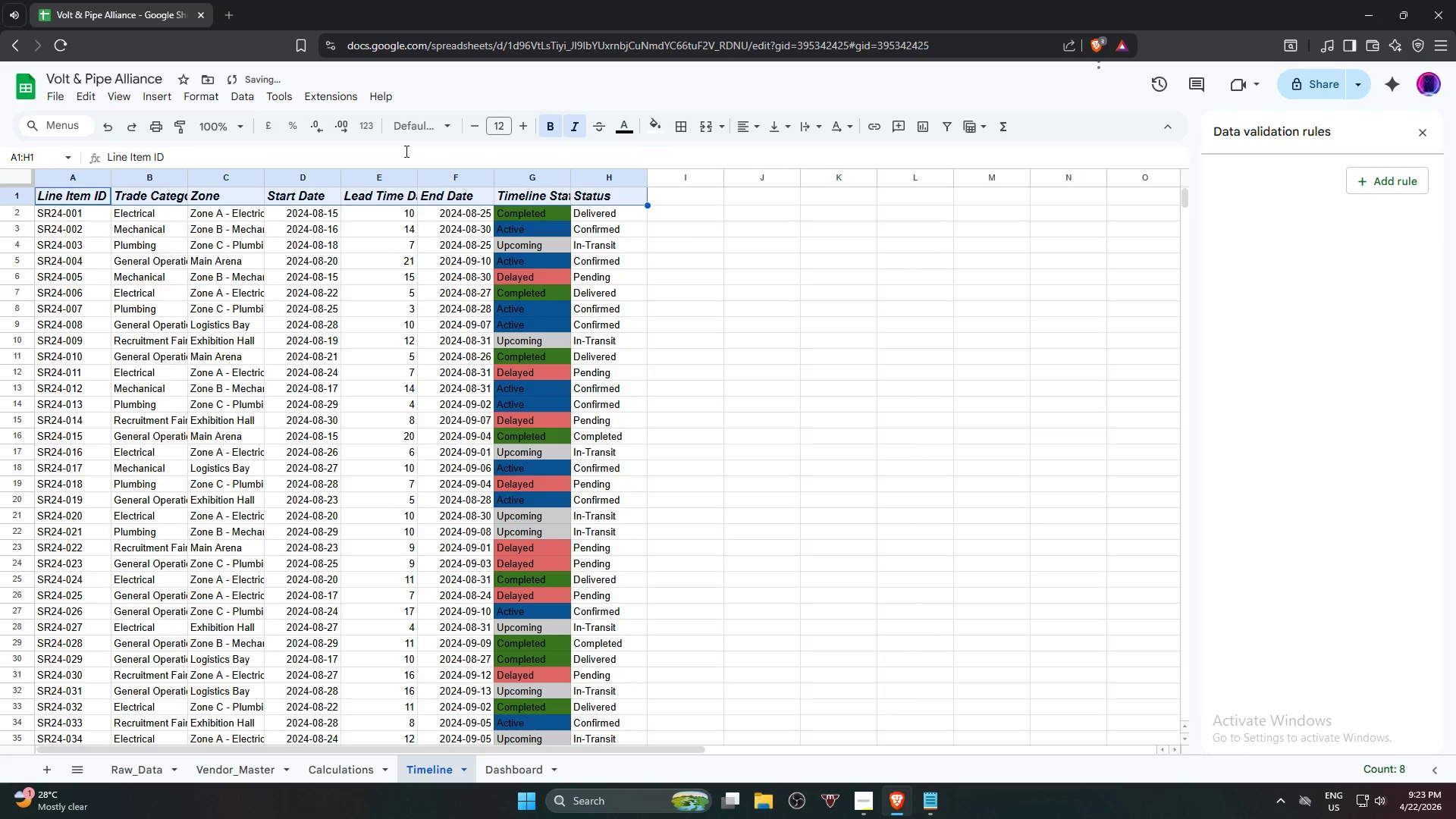 
left_click([423, 132])
 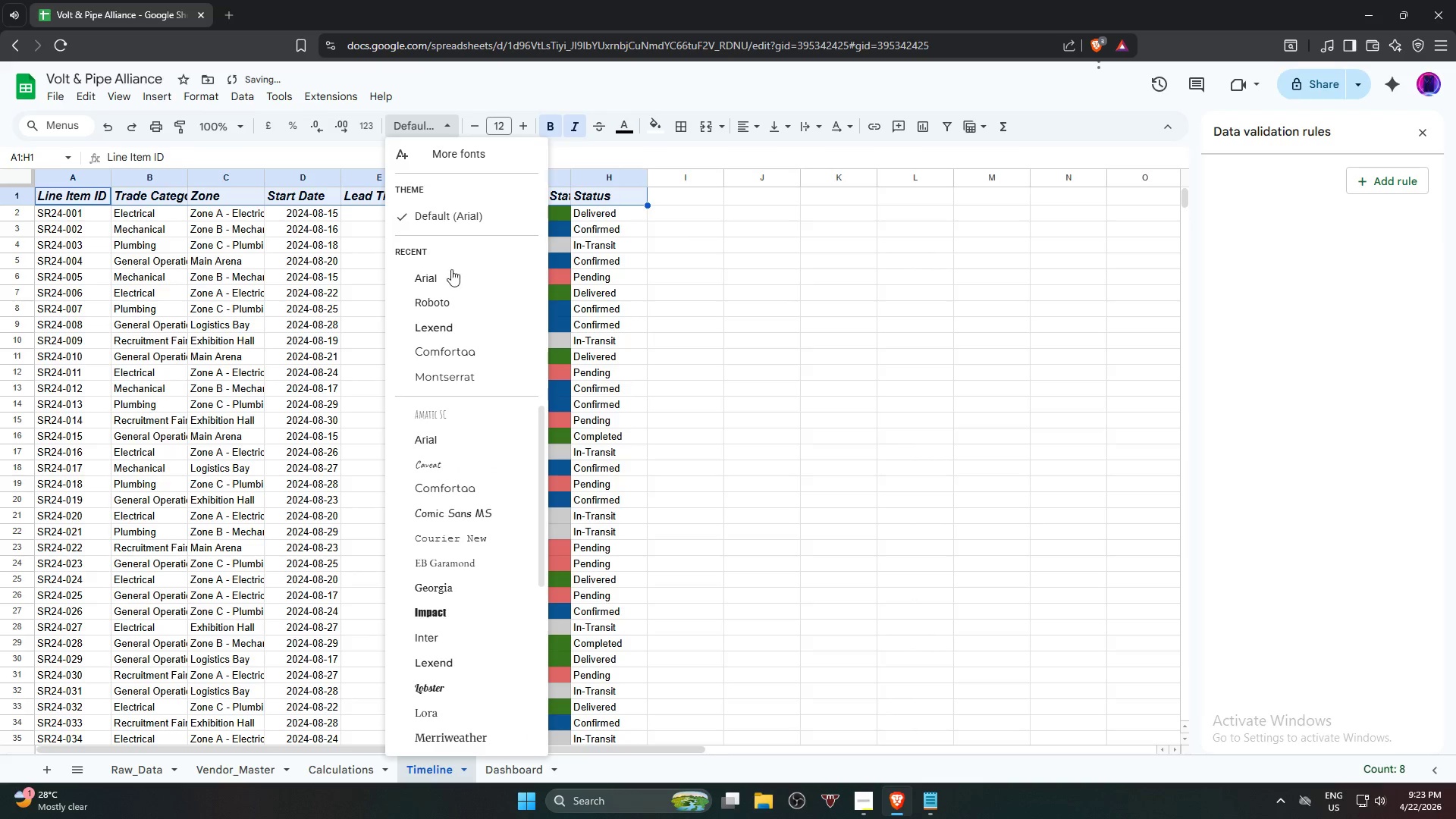 
left_click([453, 278])
 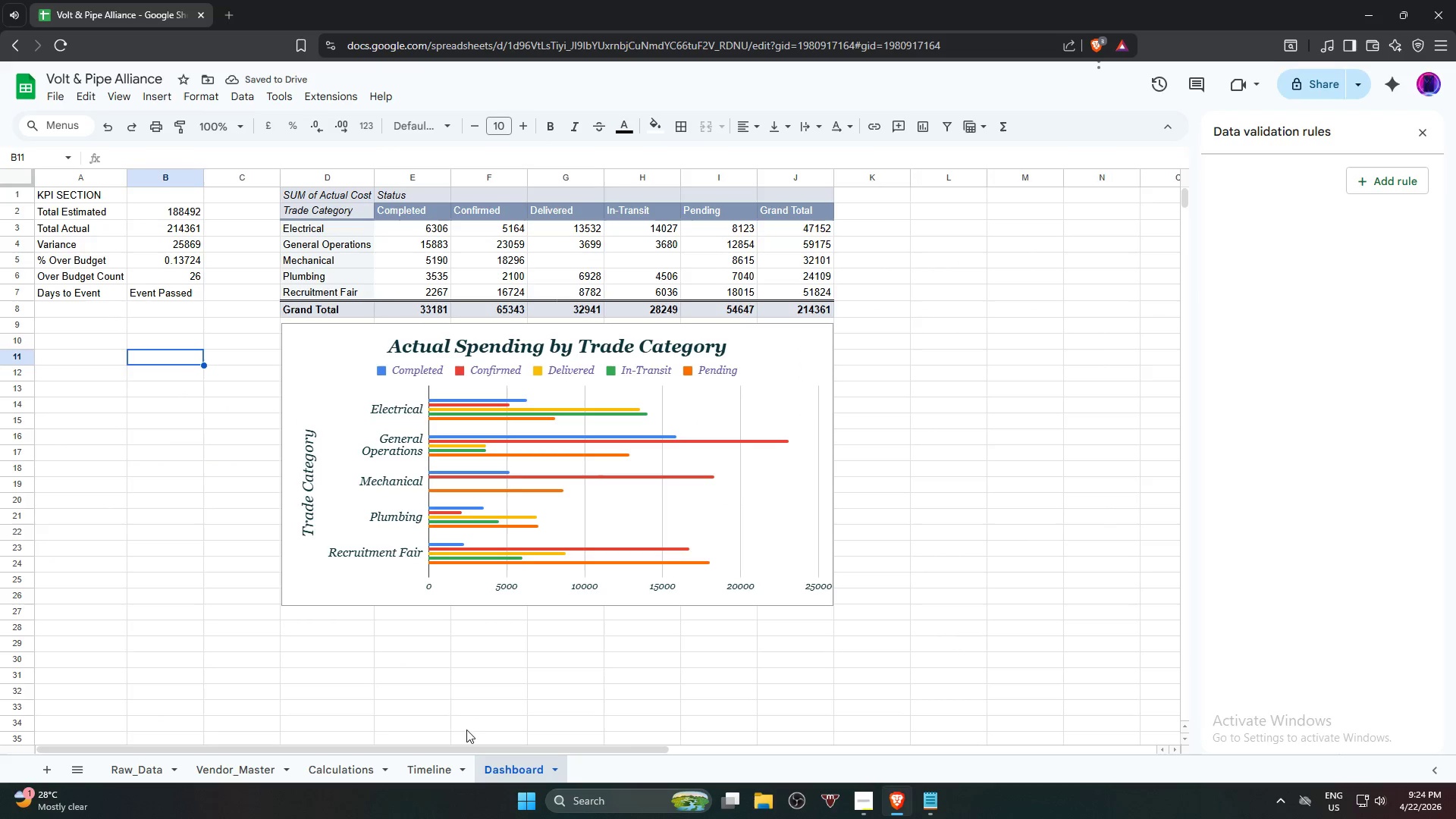 
left_click([58, 197])
 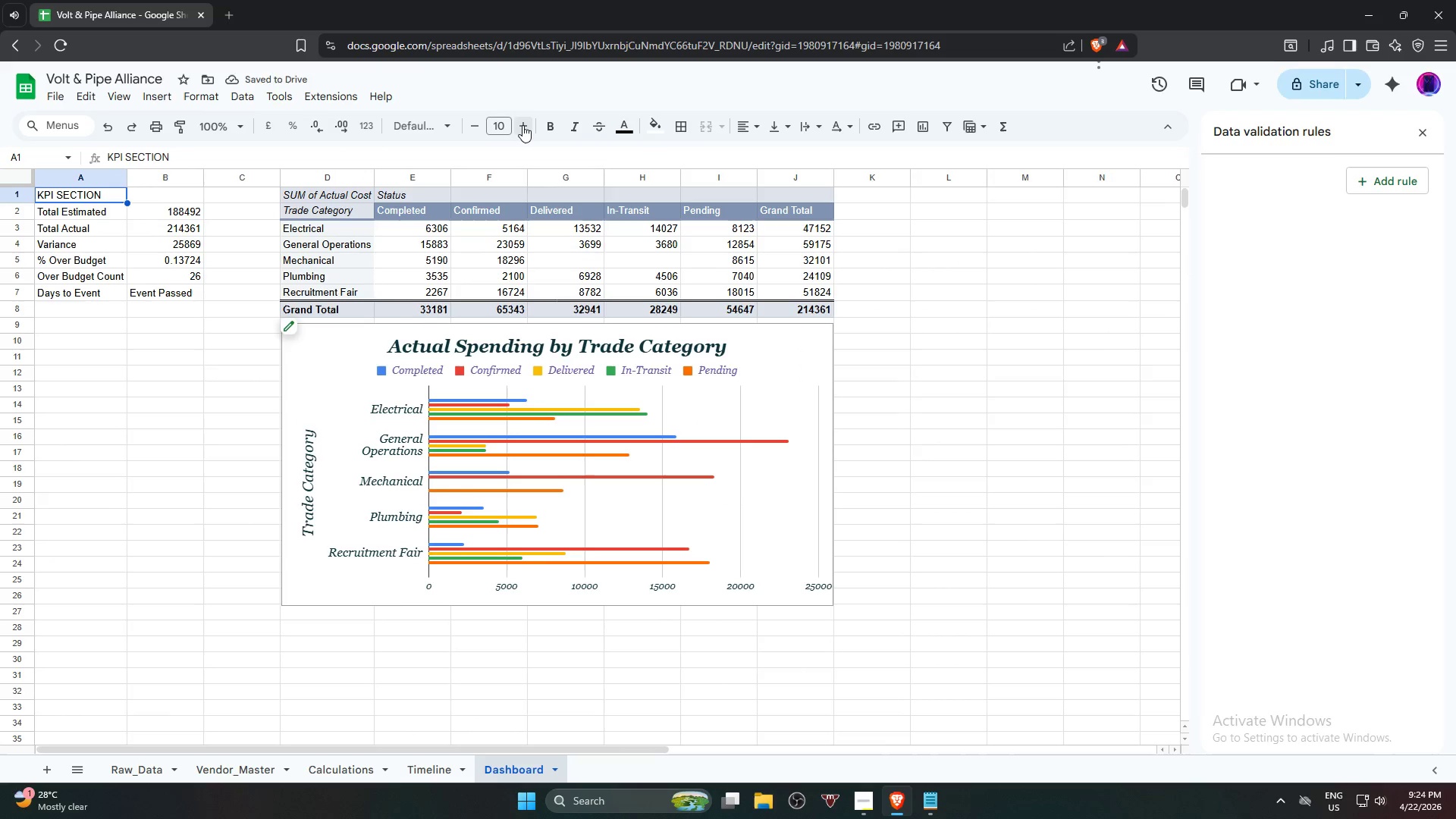 
double_click([522, 125])
 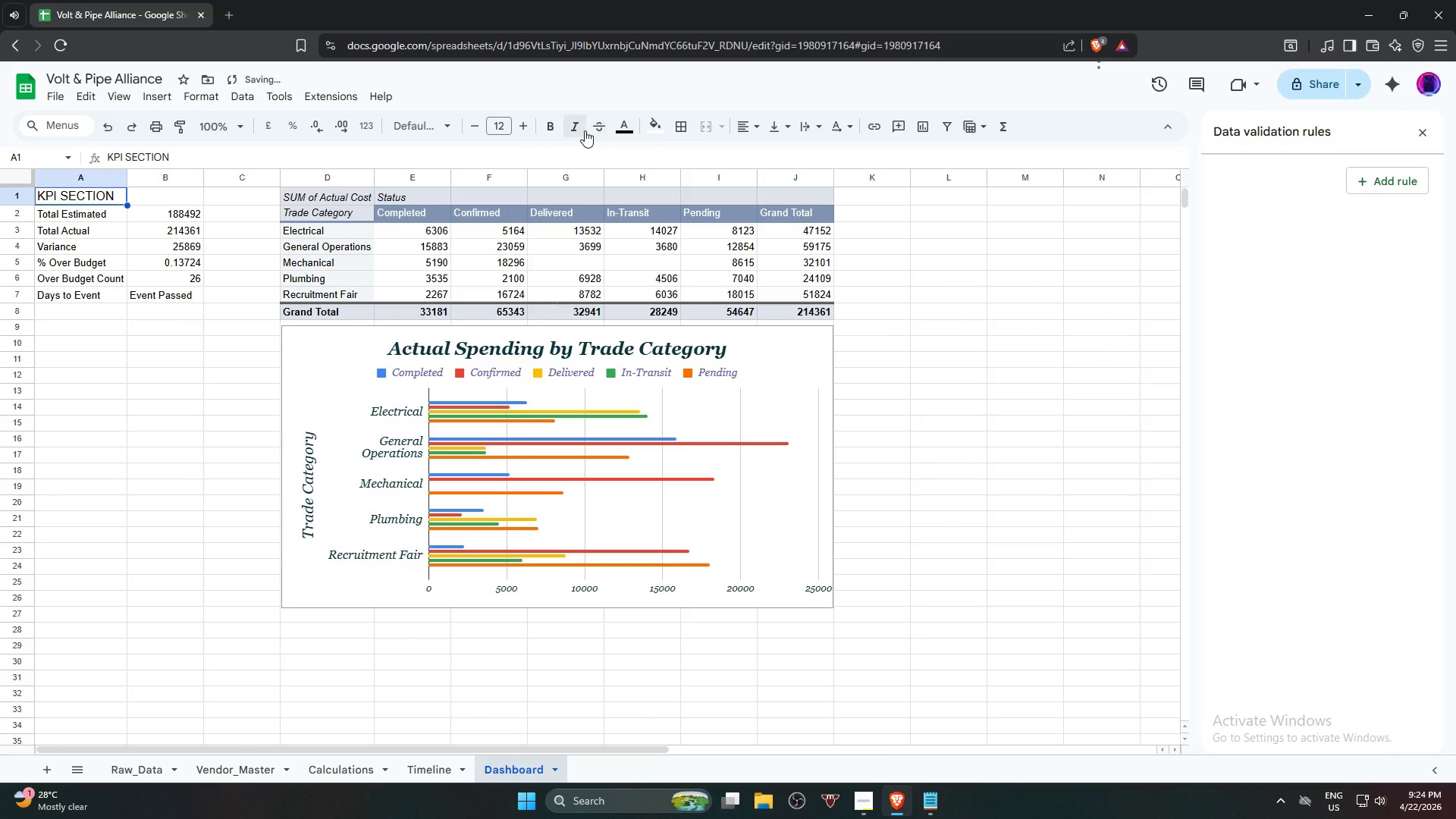 
left_click([585, 130])
 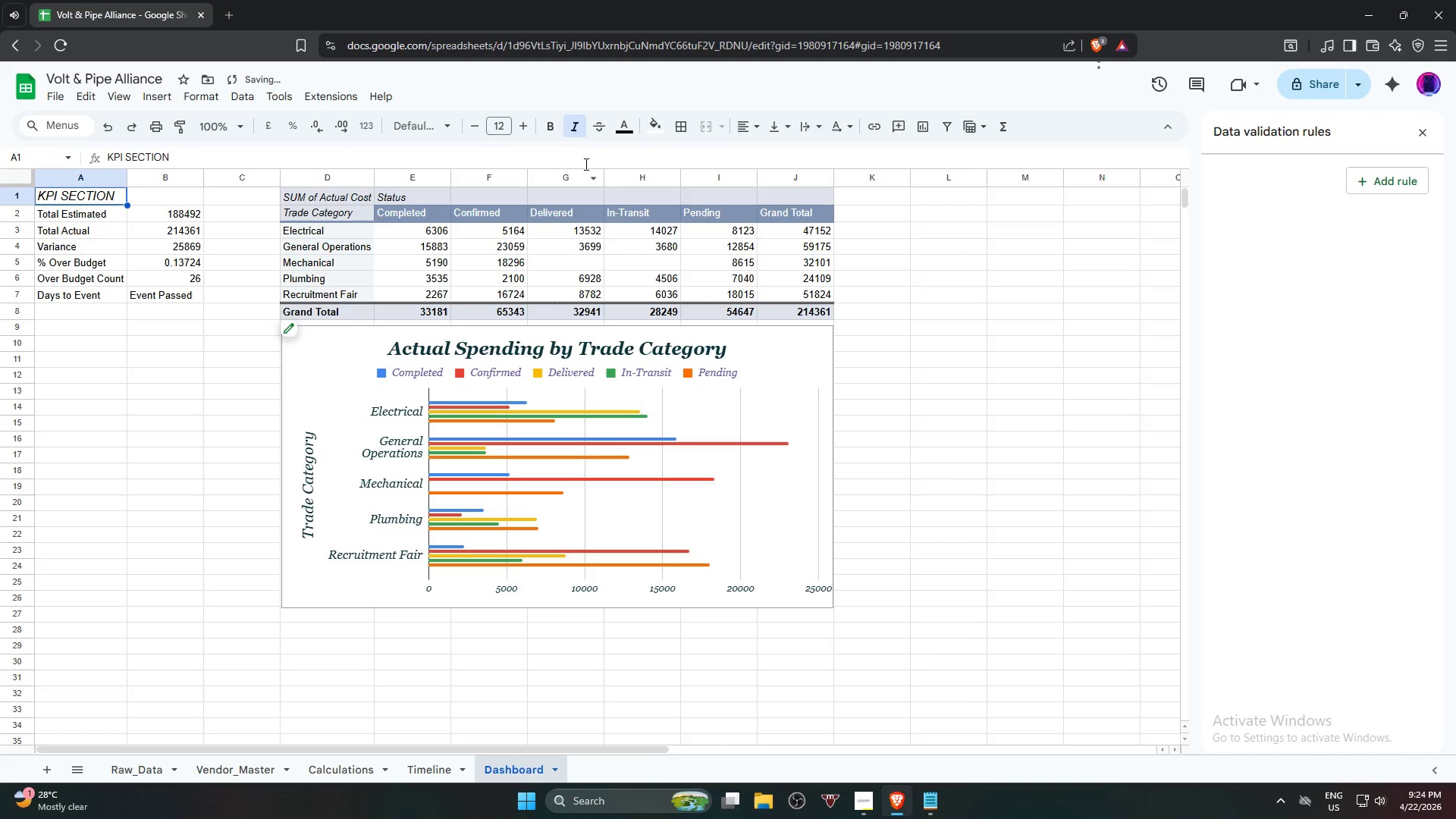 
left_click([552, 130])
 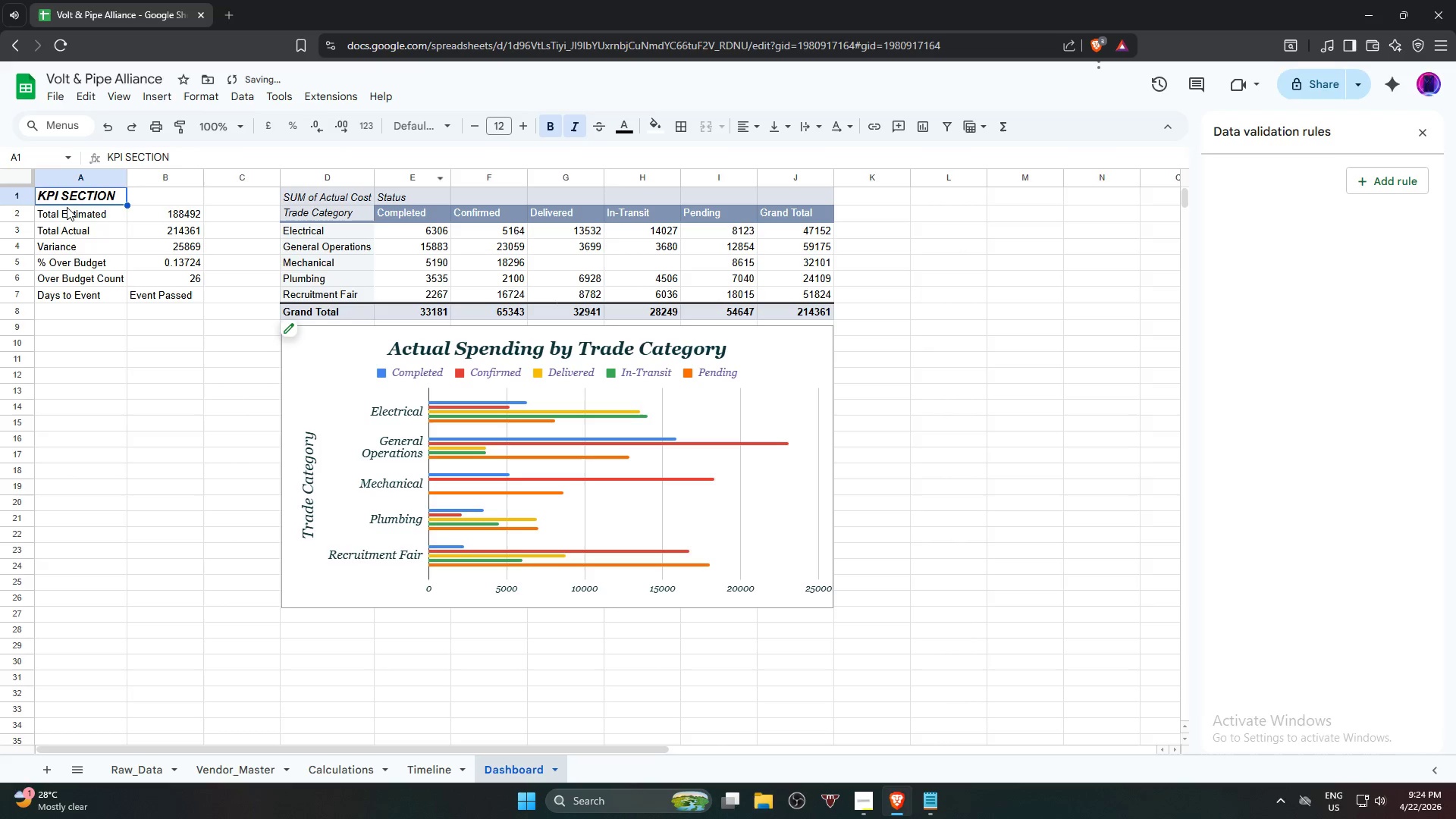 
left_click([67, 201])
 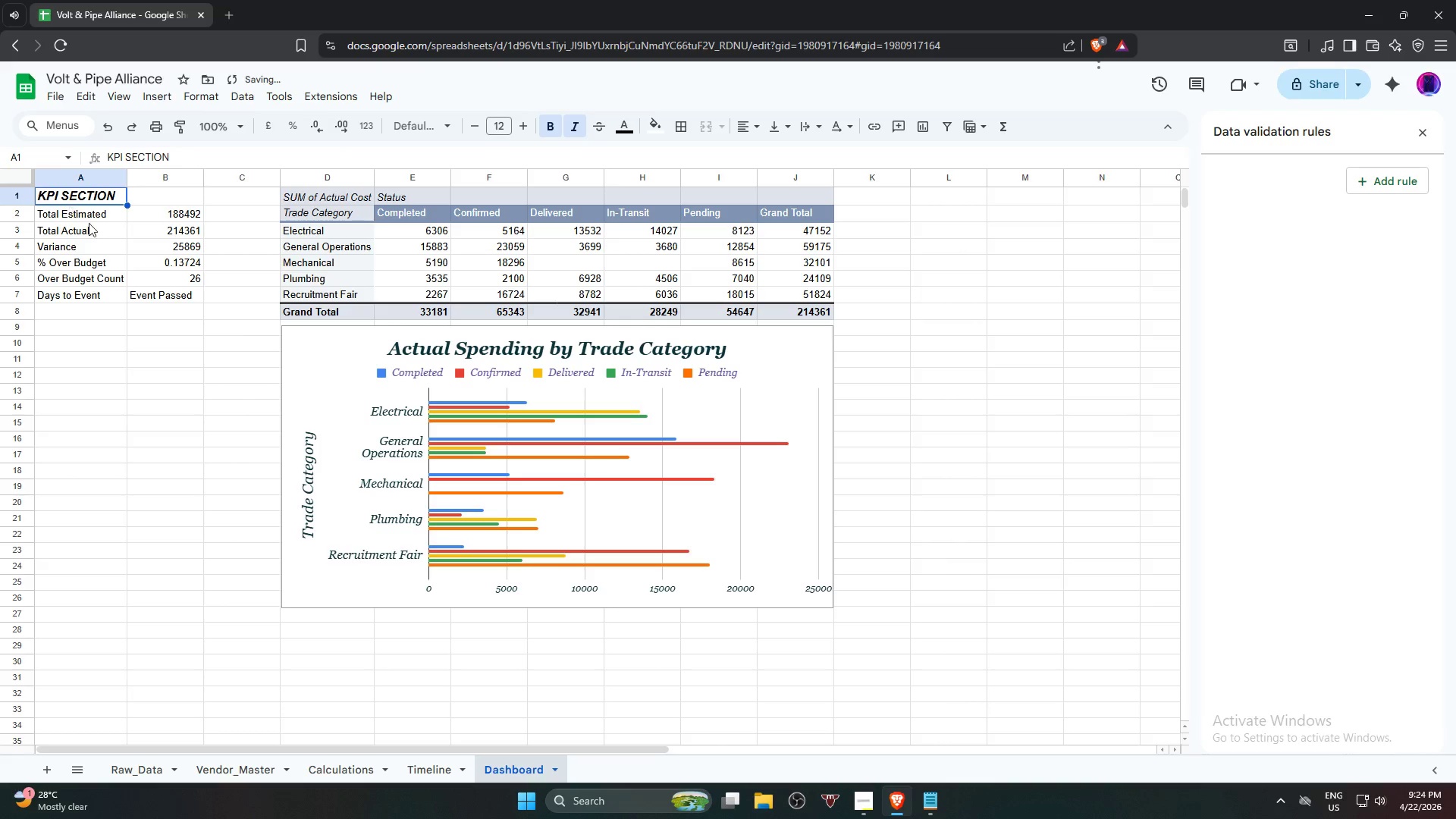 
hold_key(key=ShiftLeft, duration=0.77)
 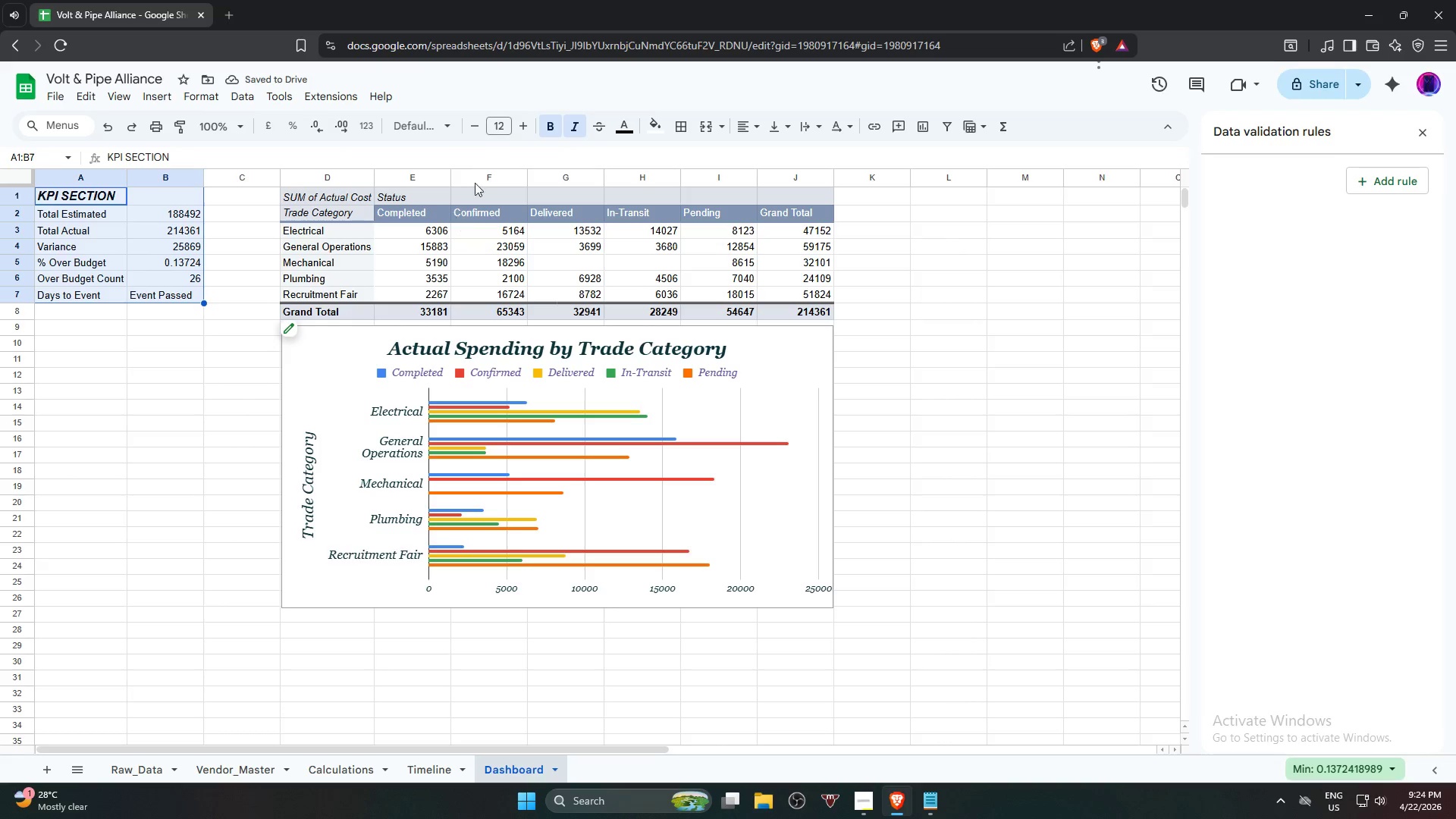 
left_click([435, 136])
 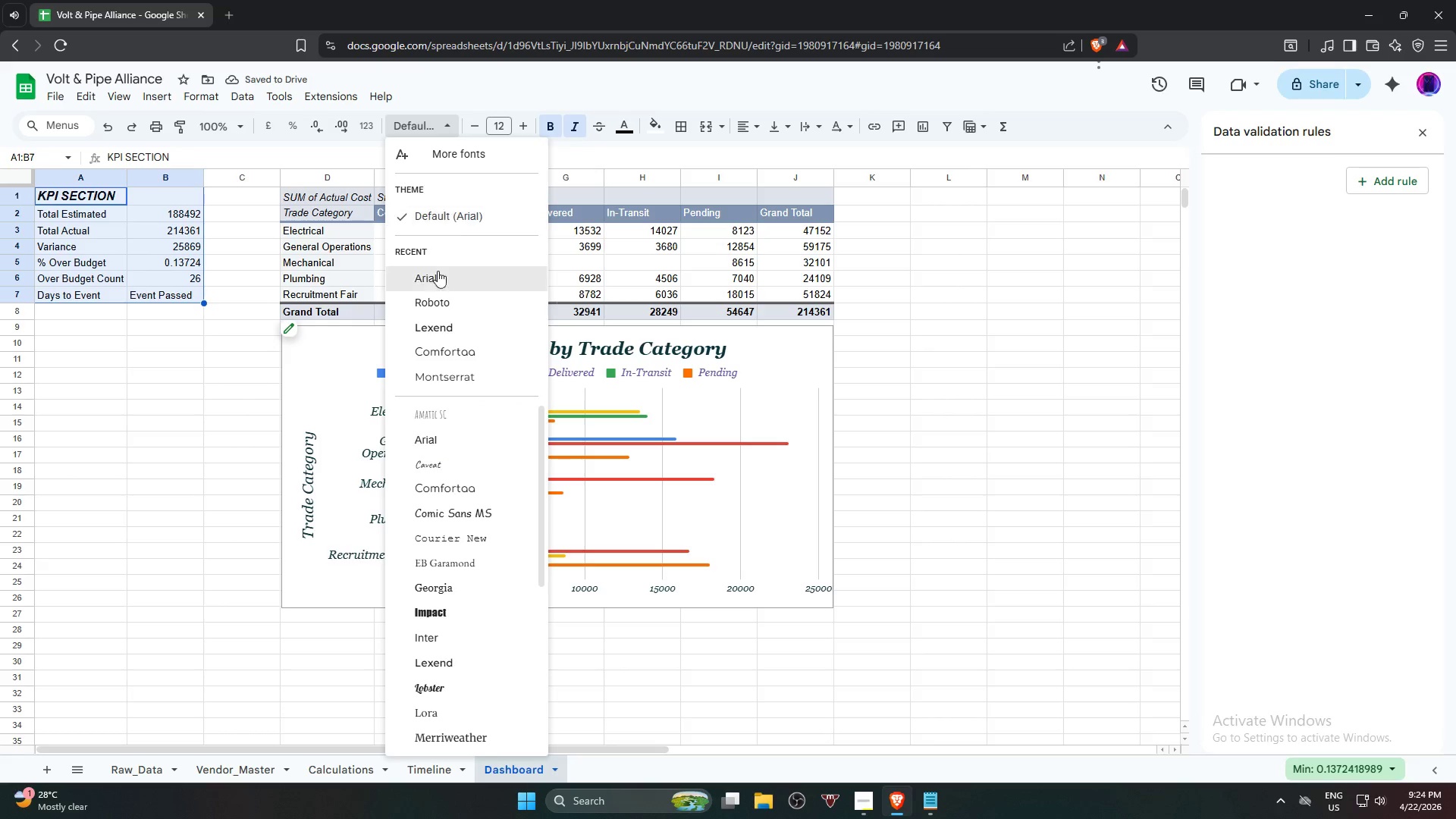 
left_click([440, 274])
 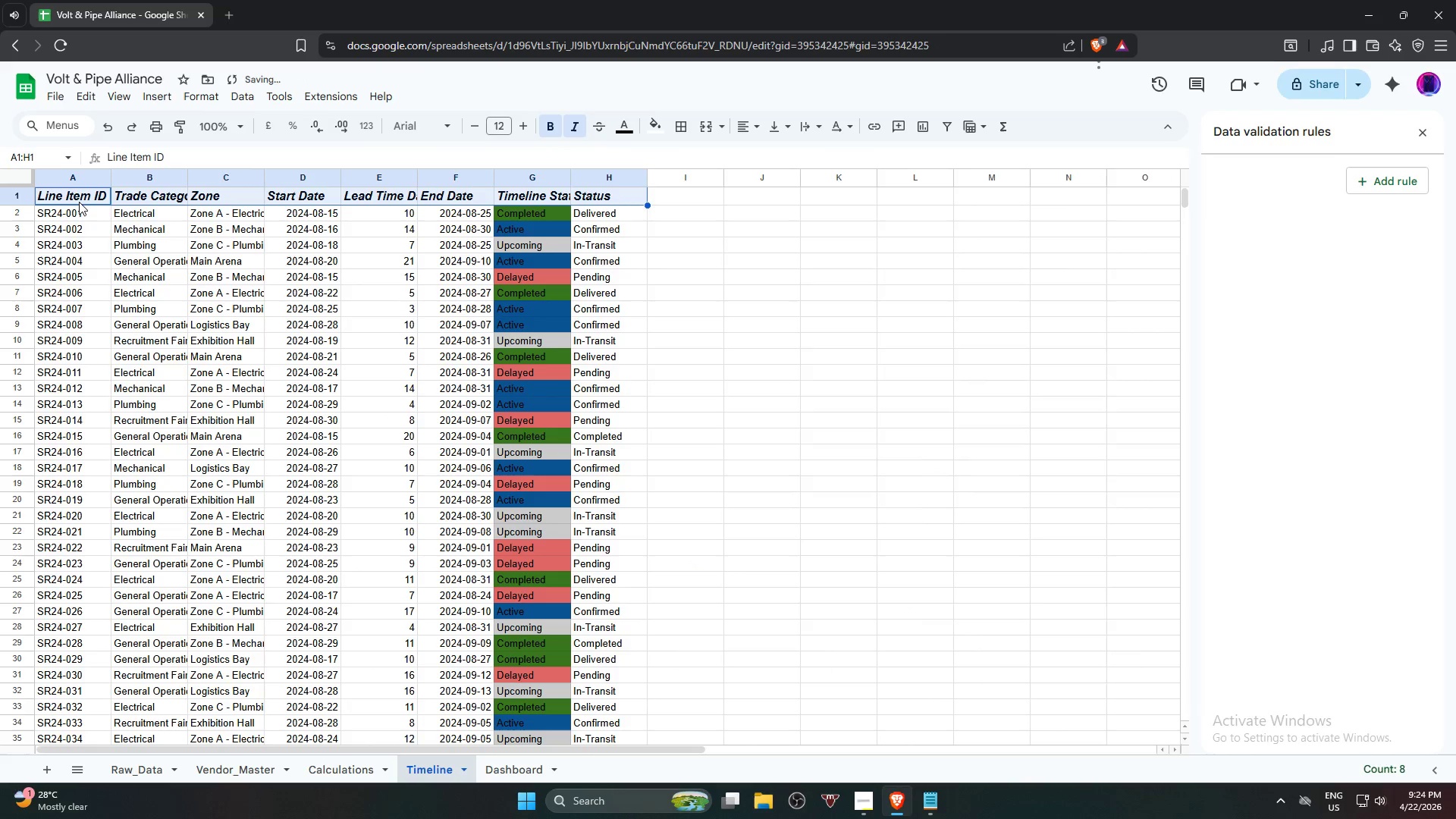 
key(Control+A)
 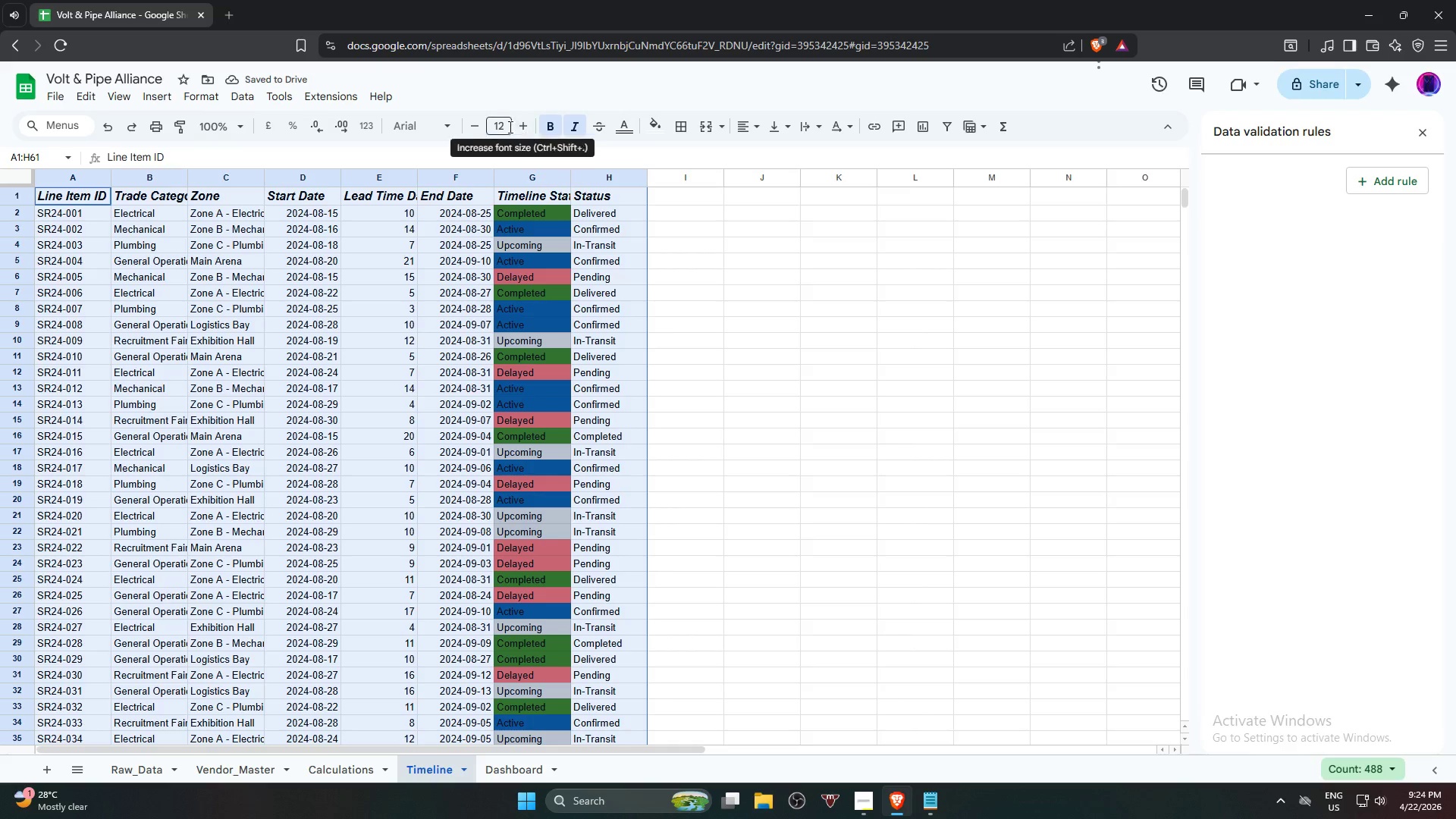 
left_click([410, 127])
 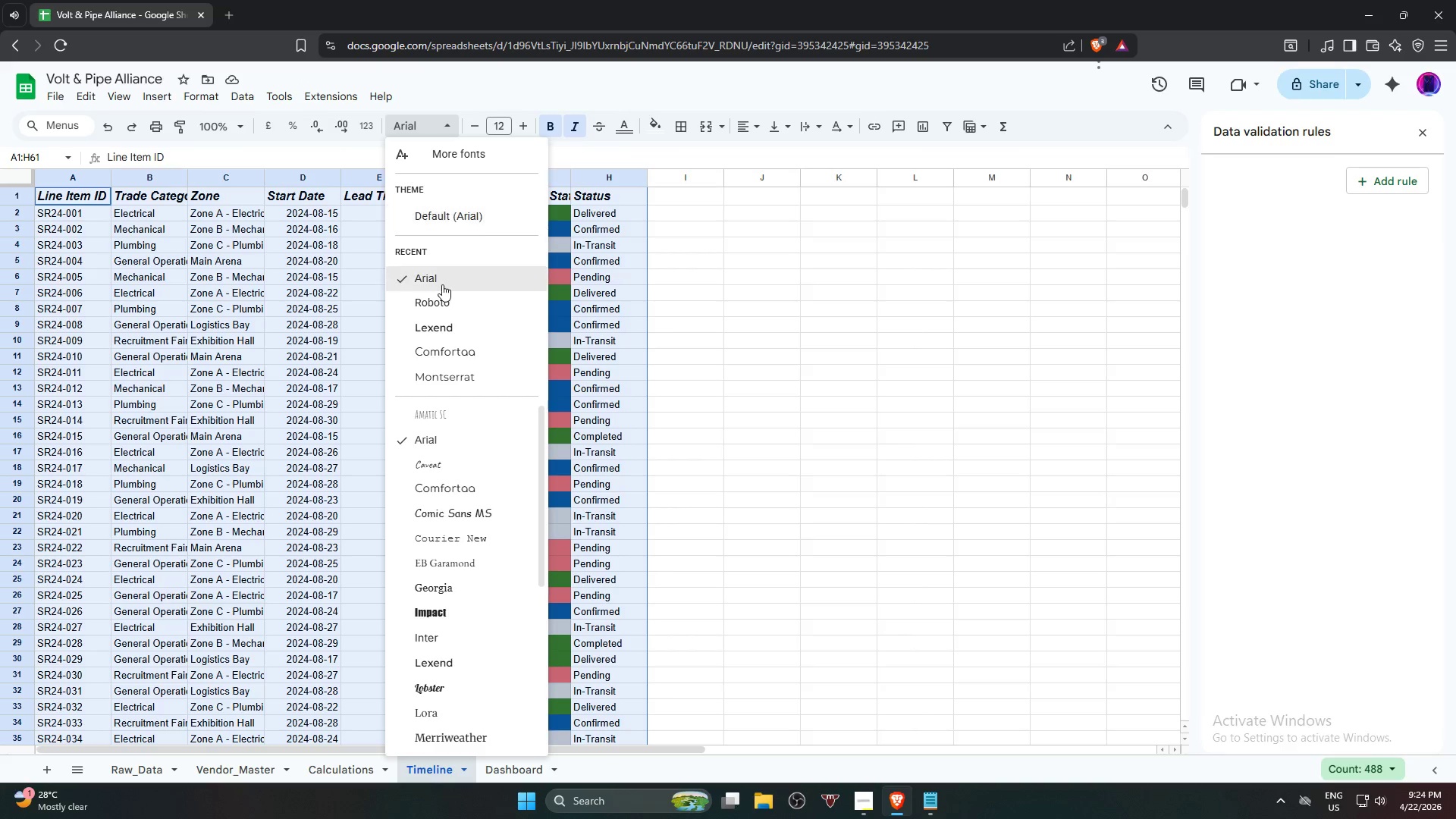 
left_click([442, 284])
 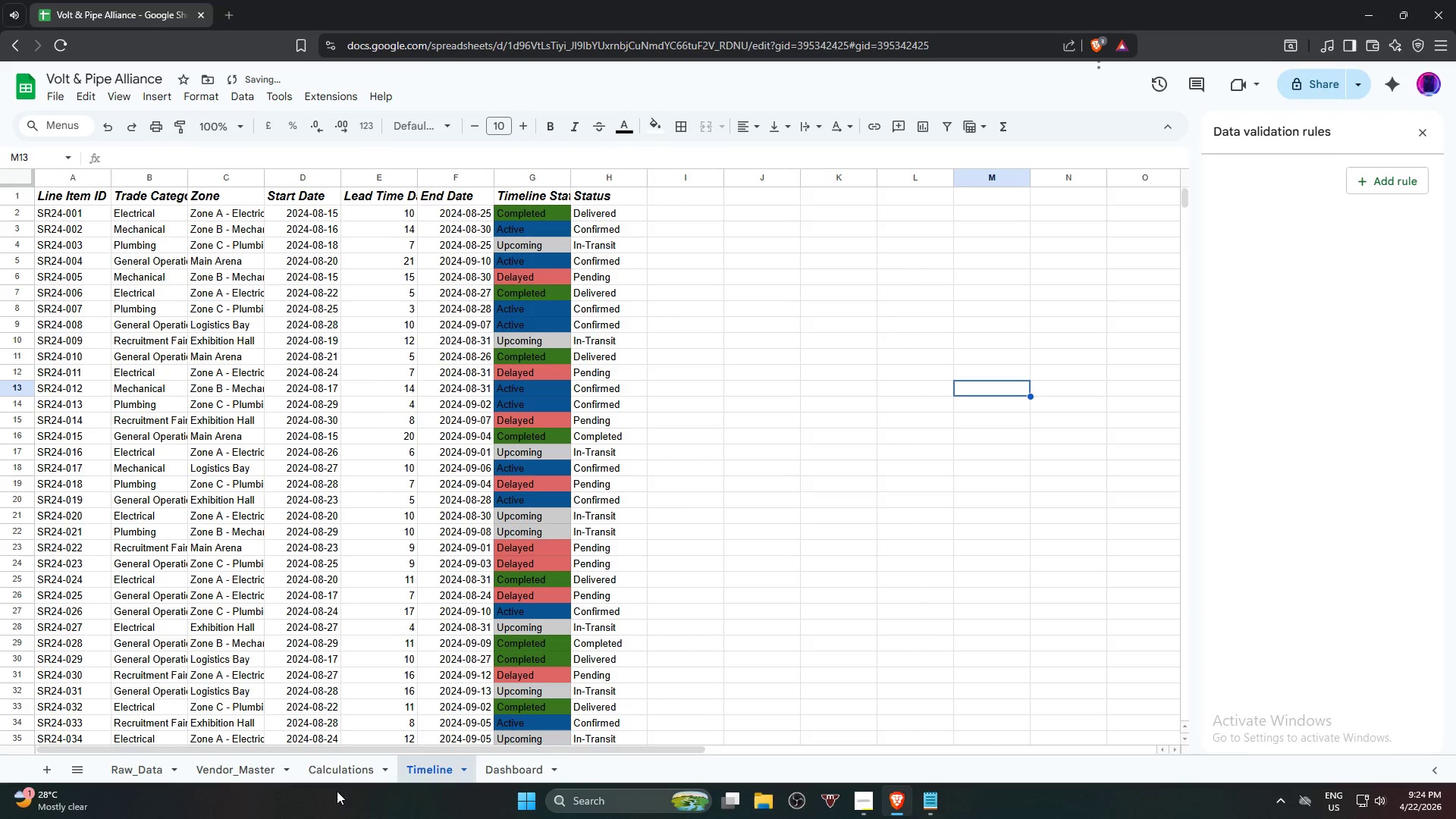 
left_click([335, 770])
 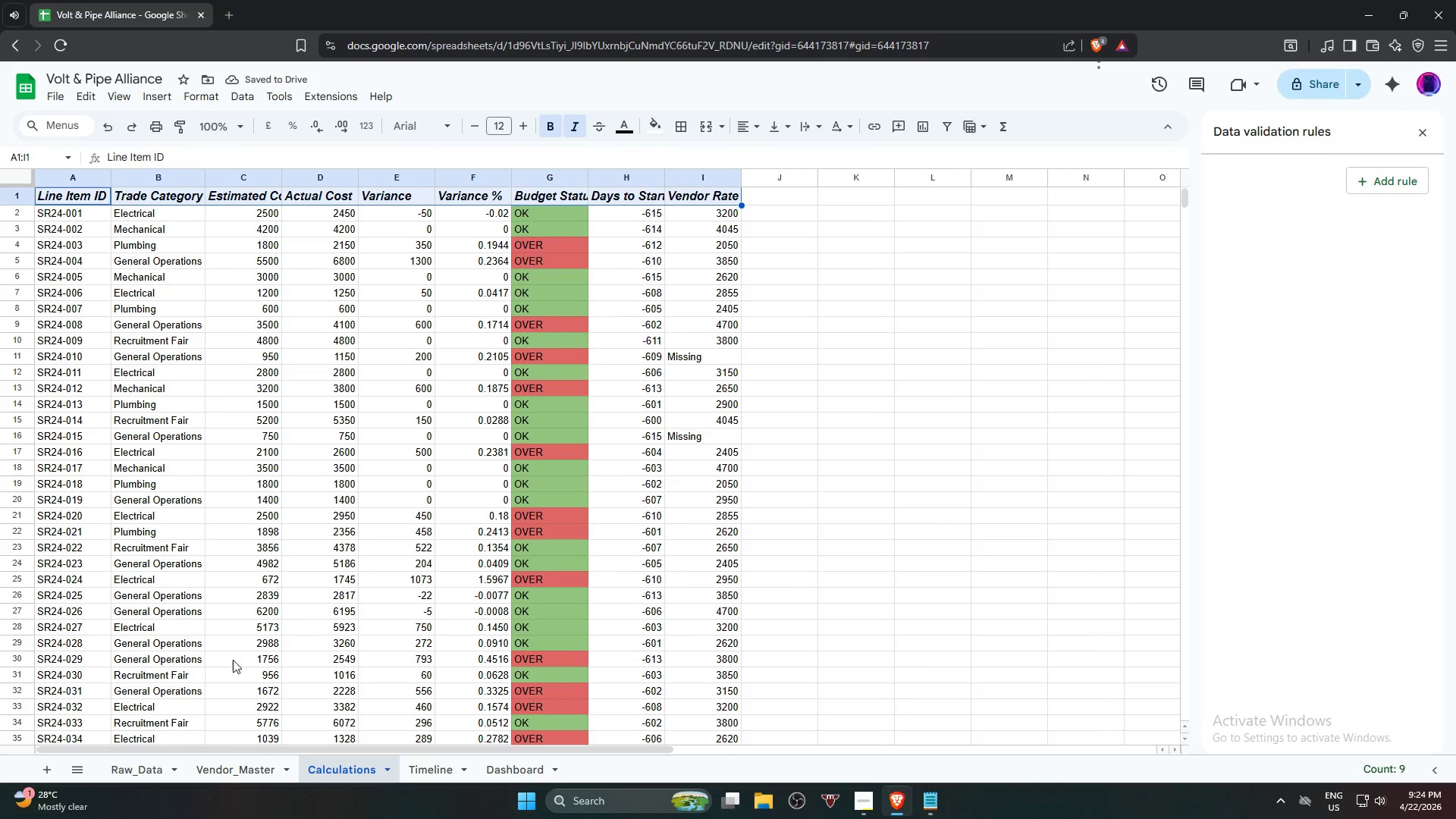 
left_click([414, 765])
 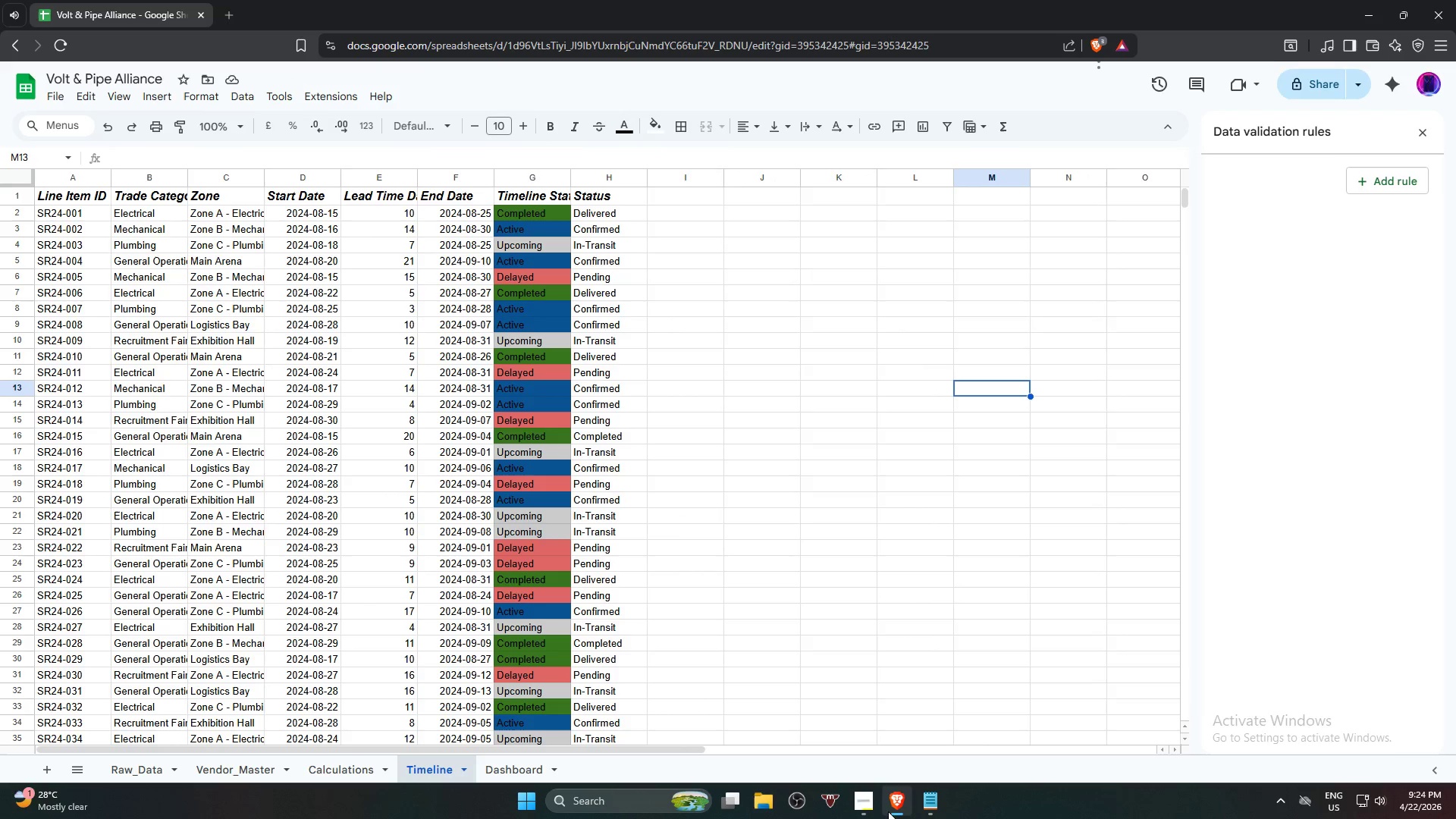 
left_click([872, 804])